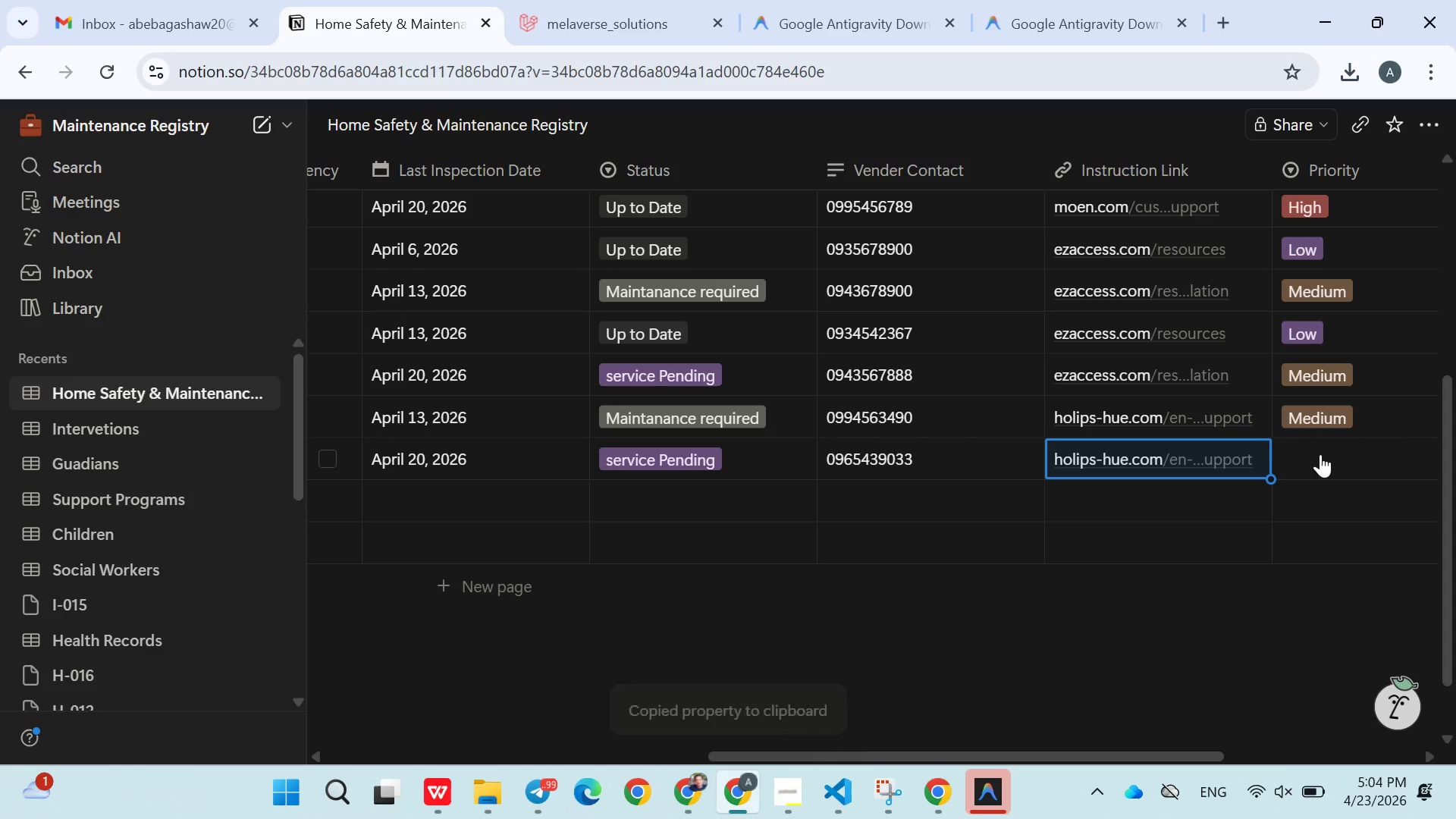 
left_click([1320, 454])
 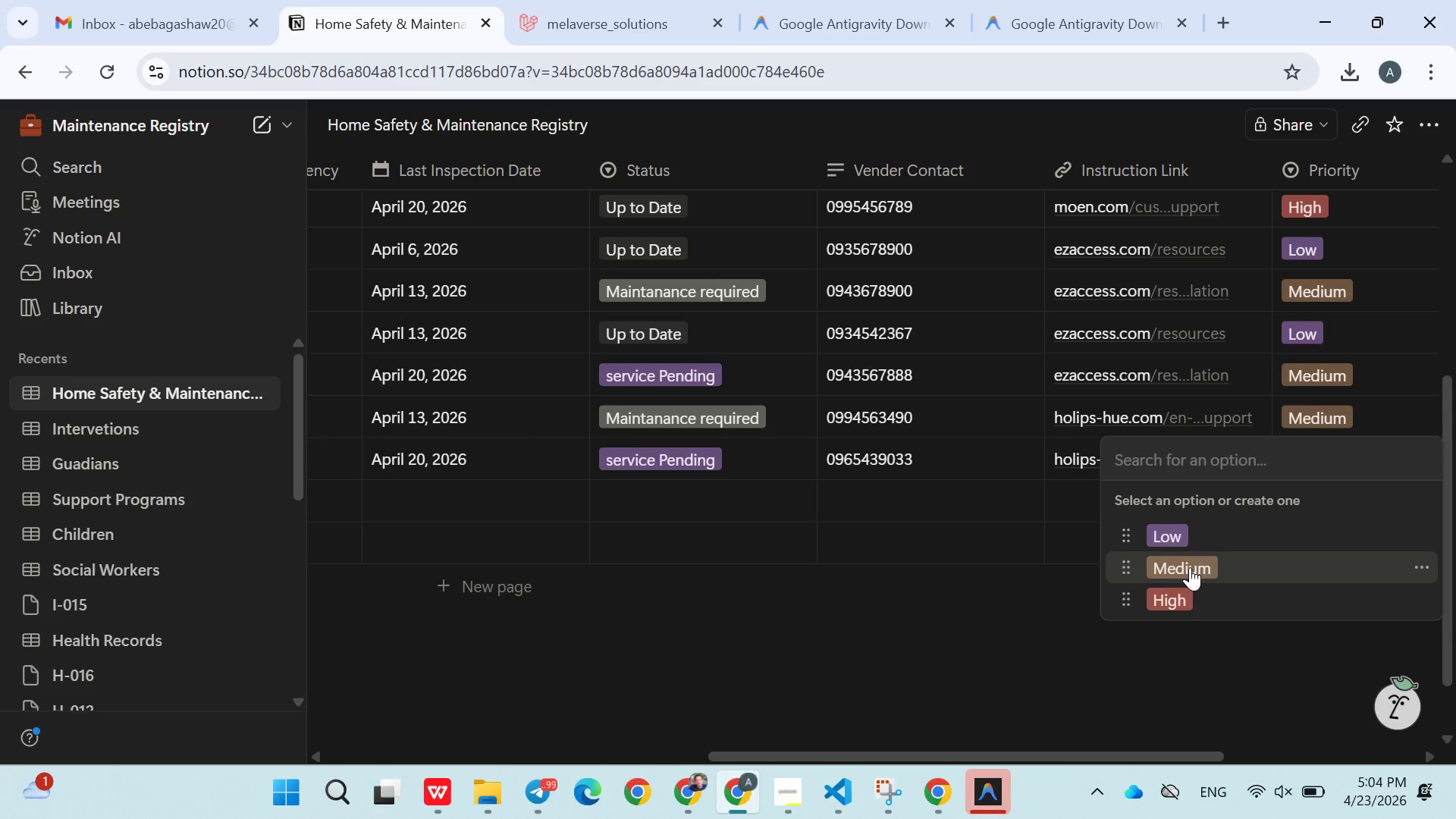 
left_click([1190, 567])
 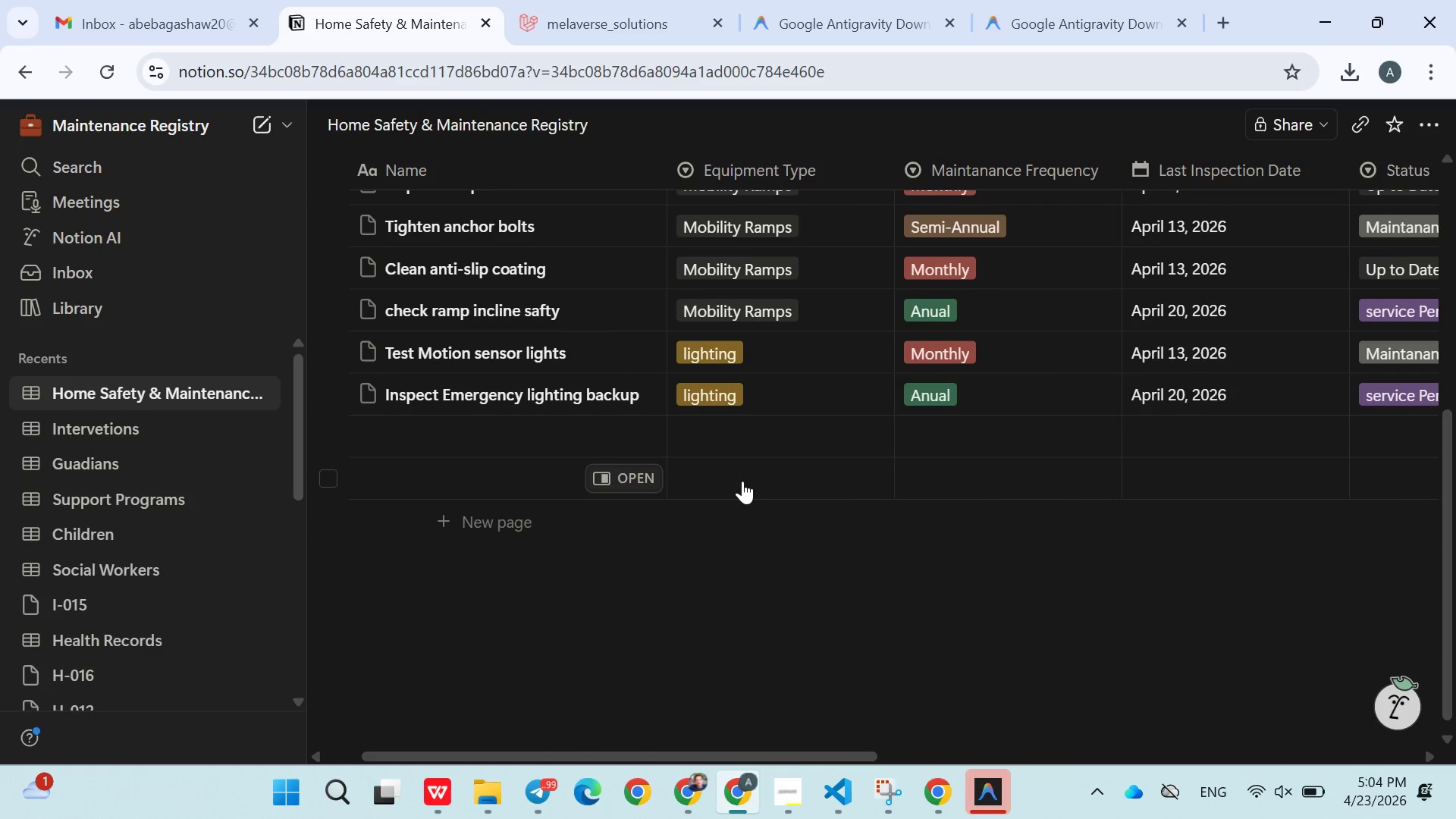 
left_click([424, 424])
 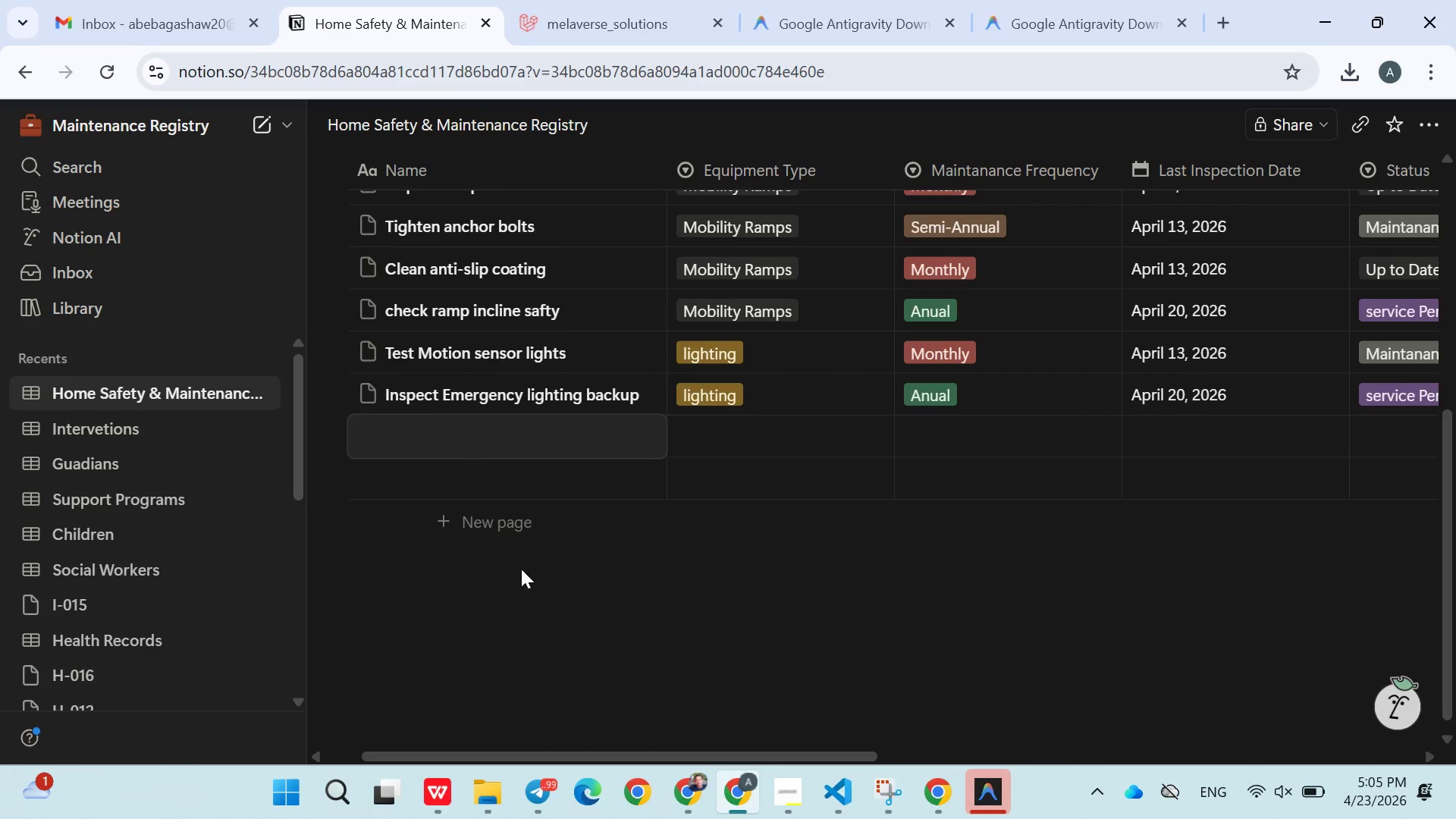 
wait(5.09)
 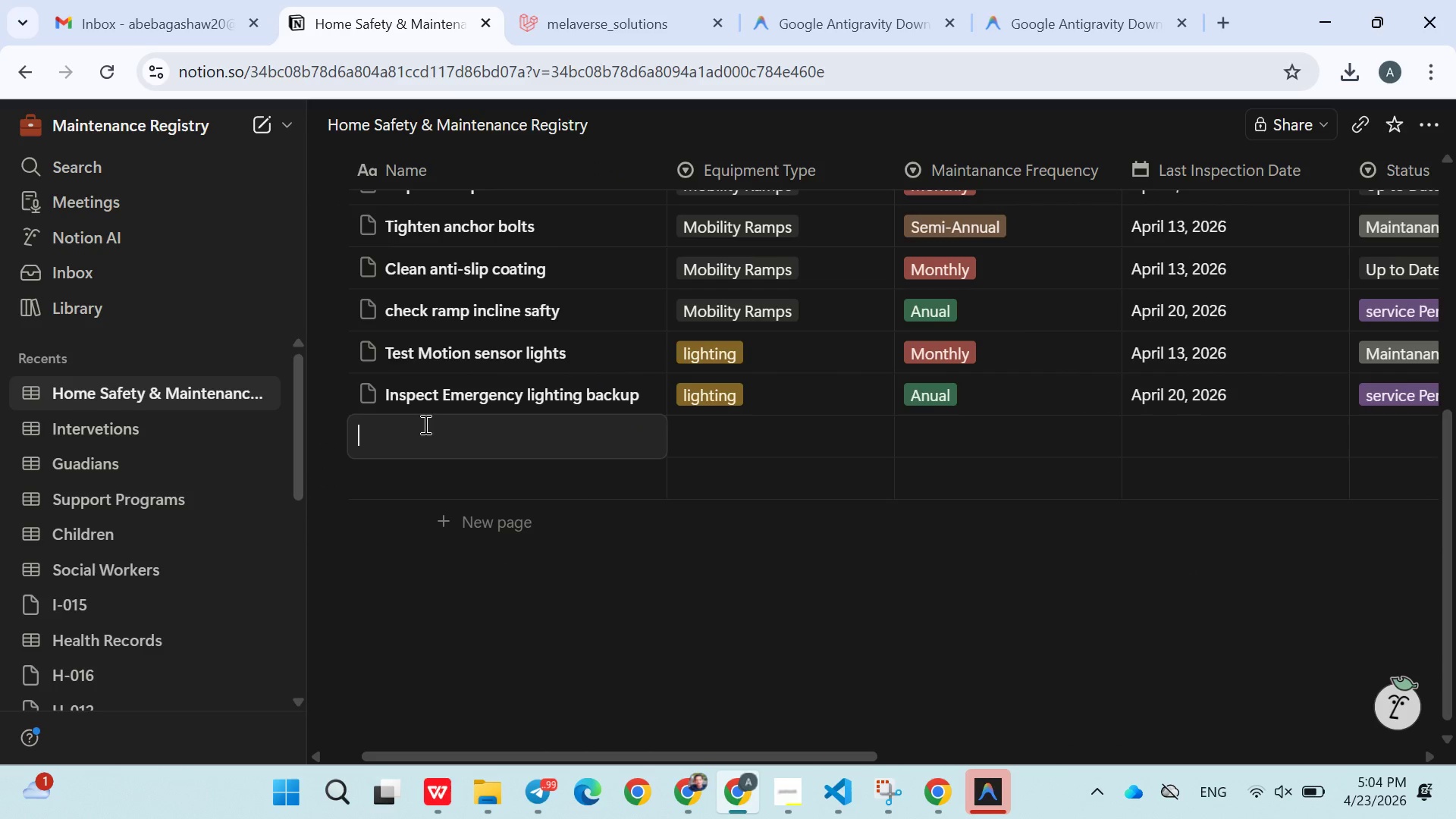 
left_click([810, 793])